 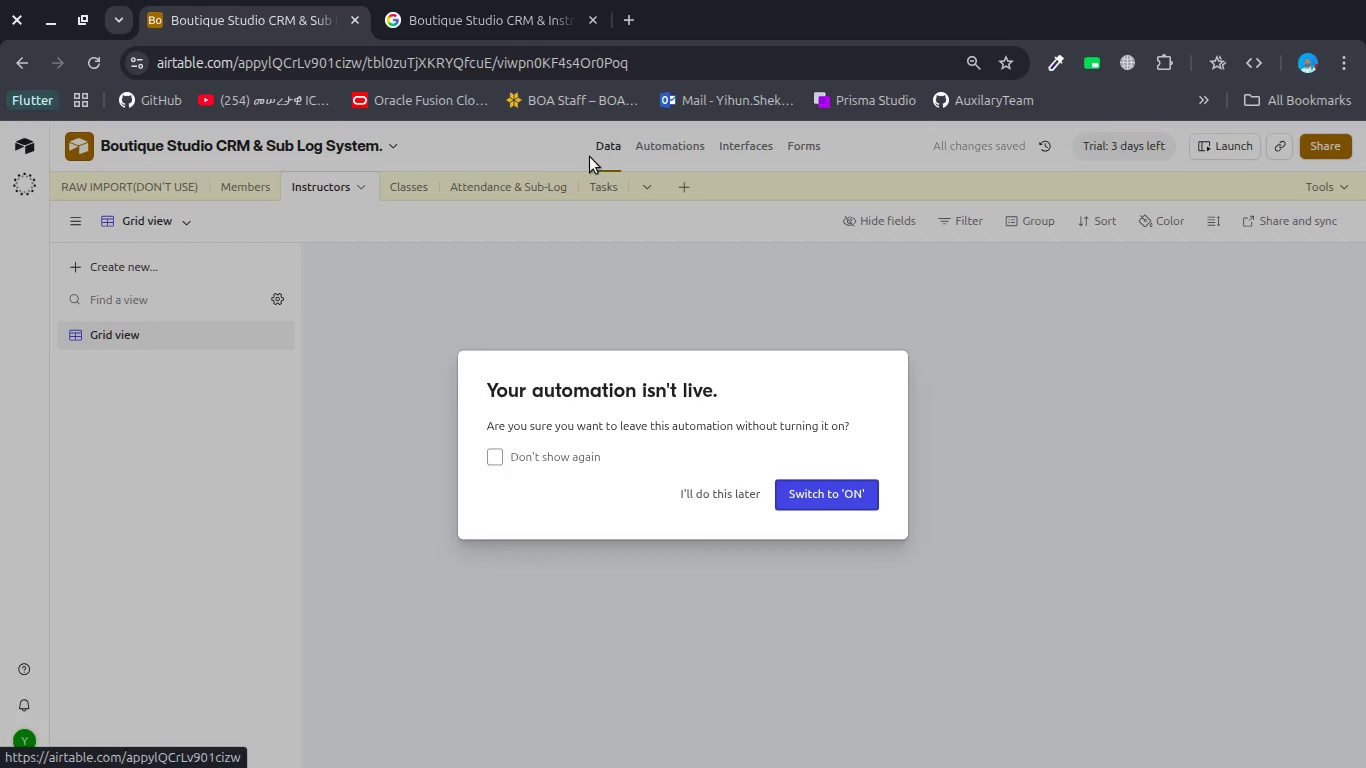 
left_click([737, 497])
 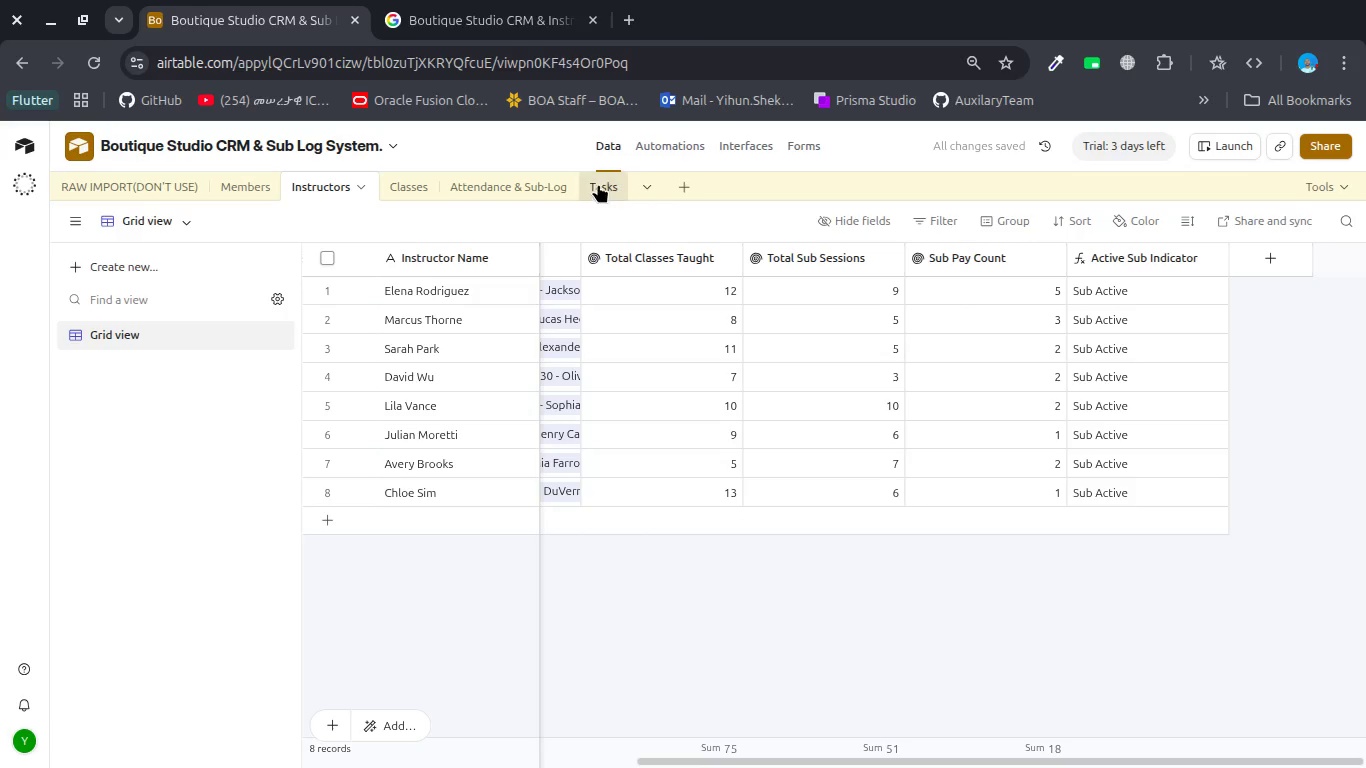 
left_click([594, 183])
 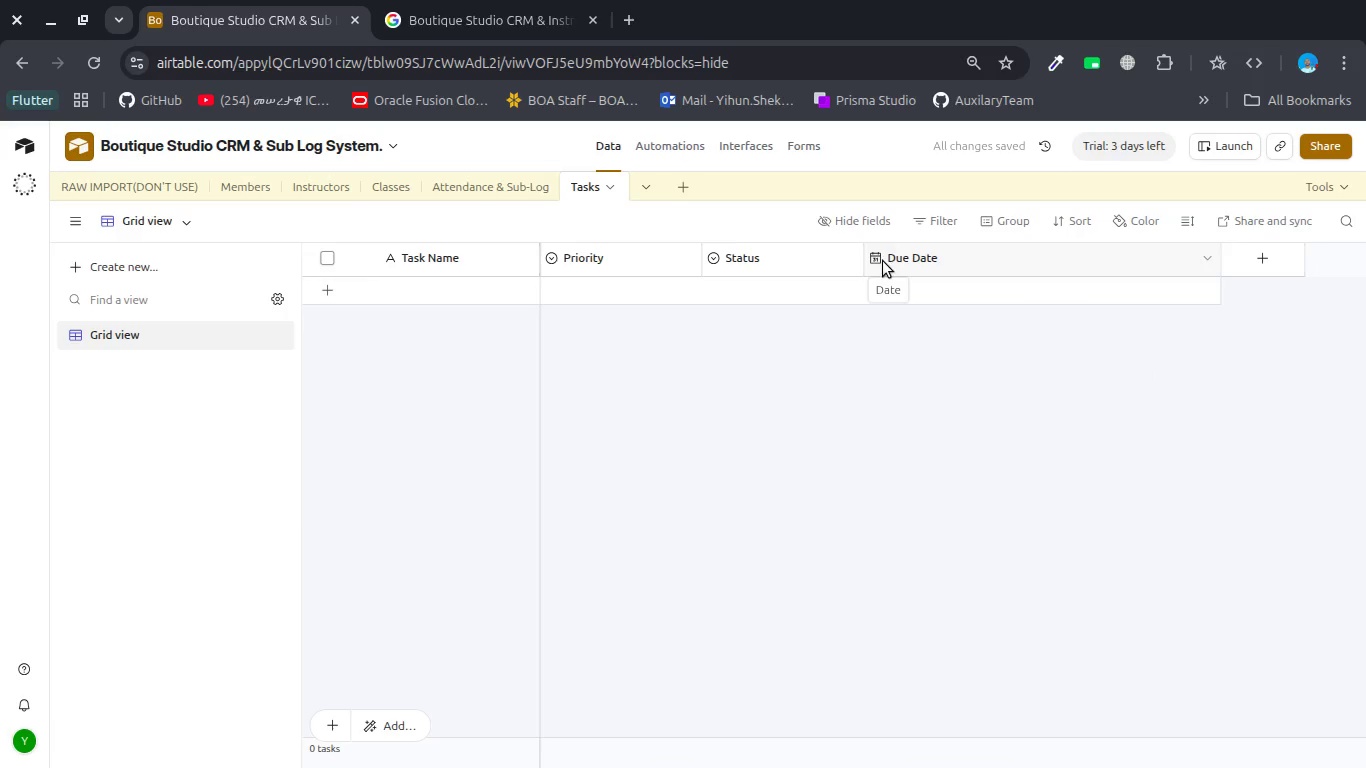 
double_click([891, 264])
 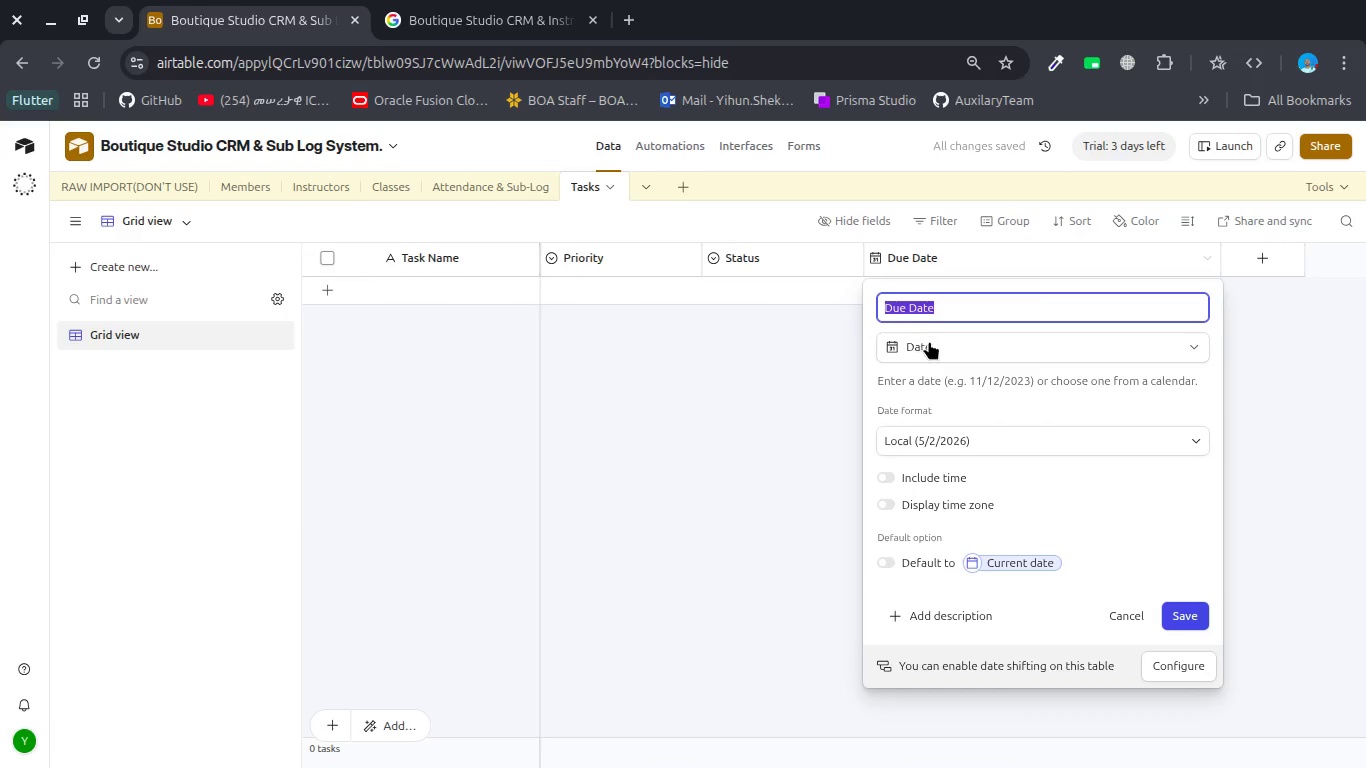 
left_click([929, 343])
 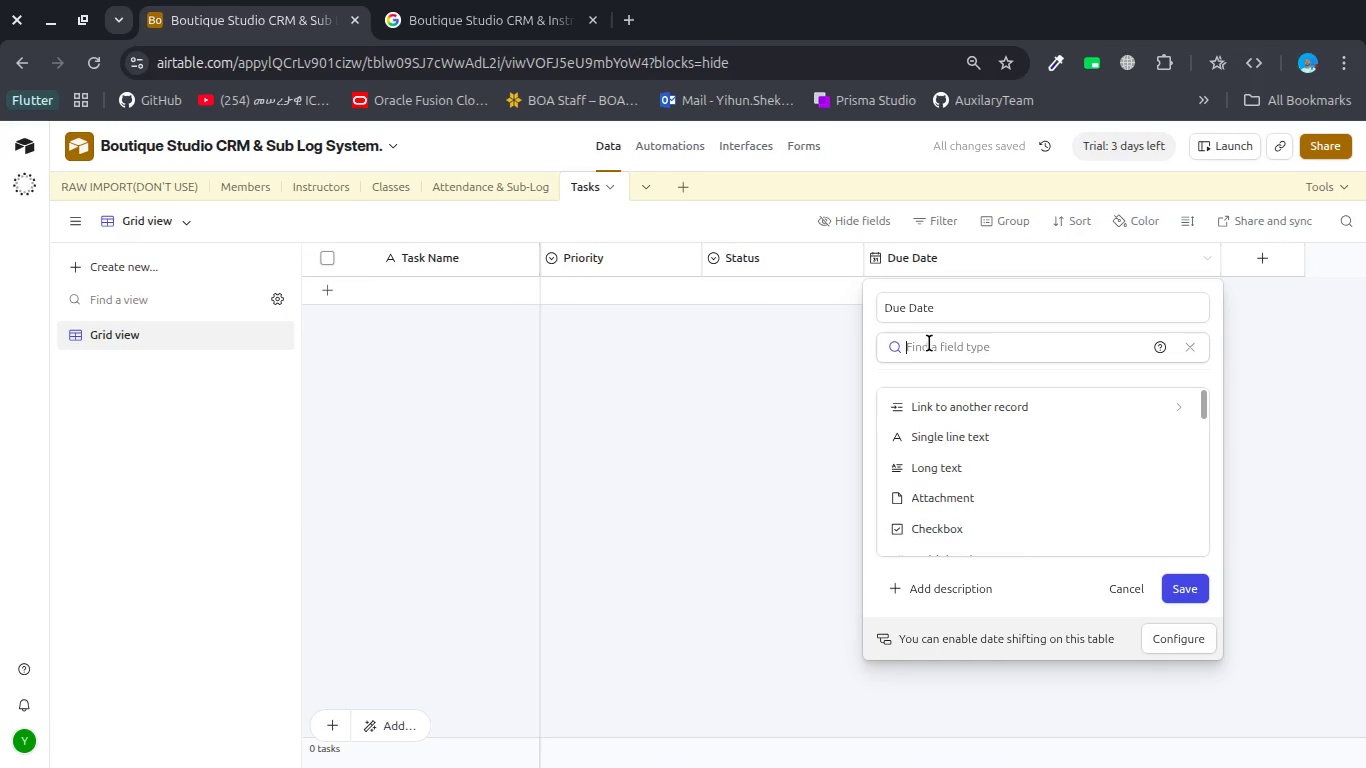 
type(c)
key(Backspace)
type(for)
 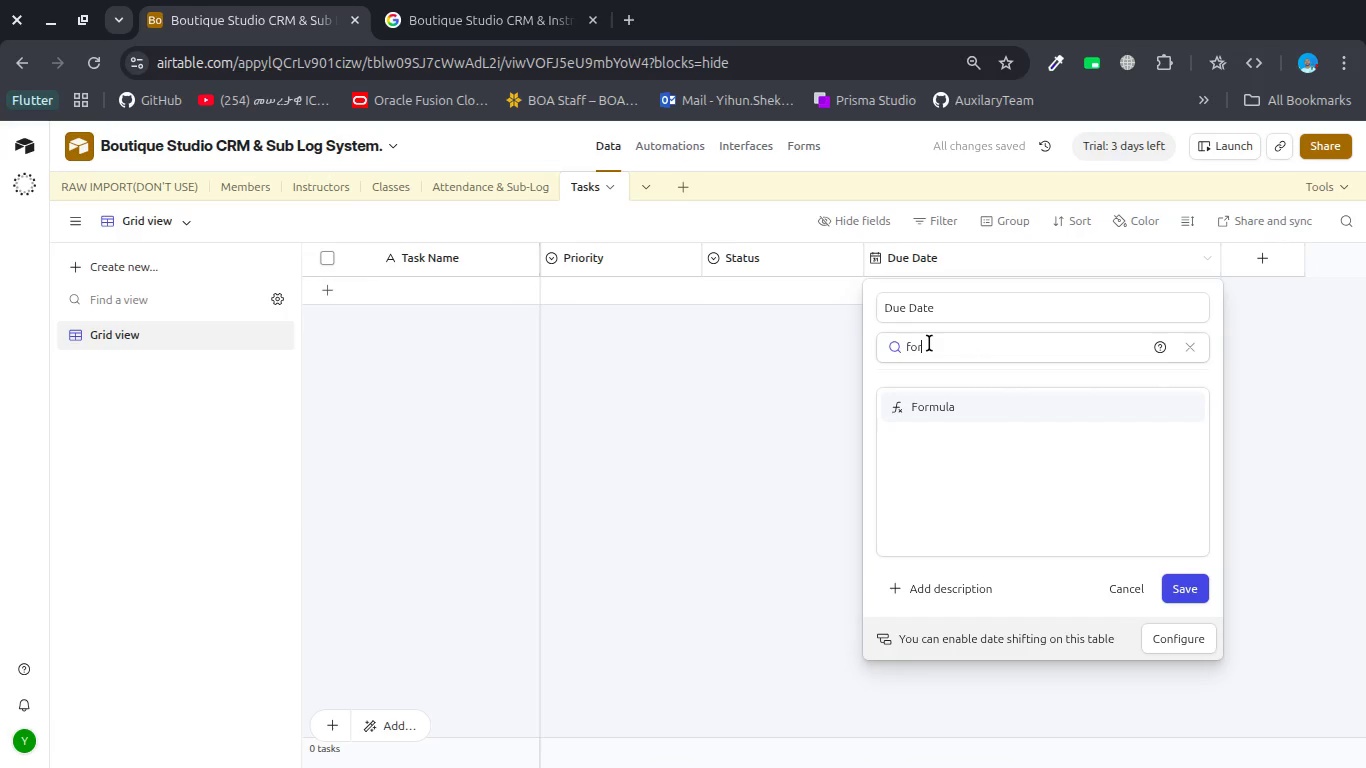 
key(Enter)
 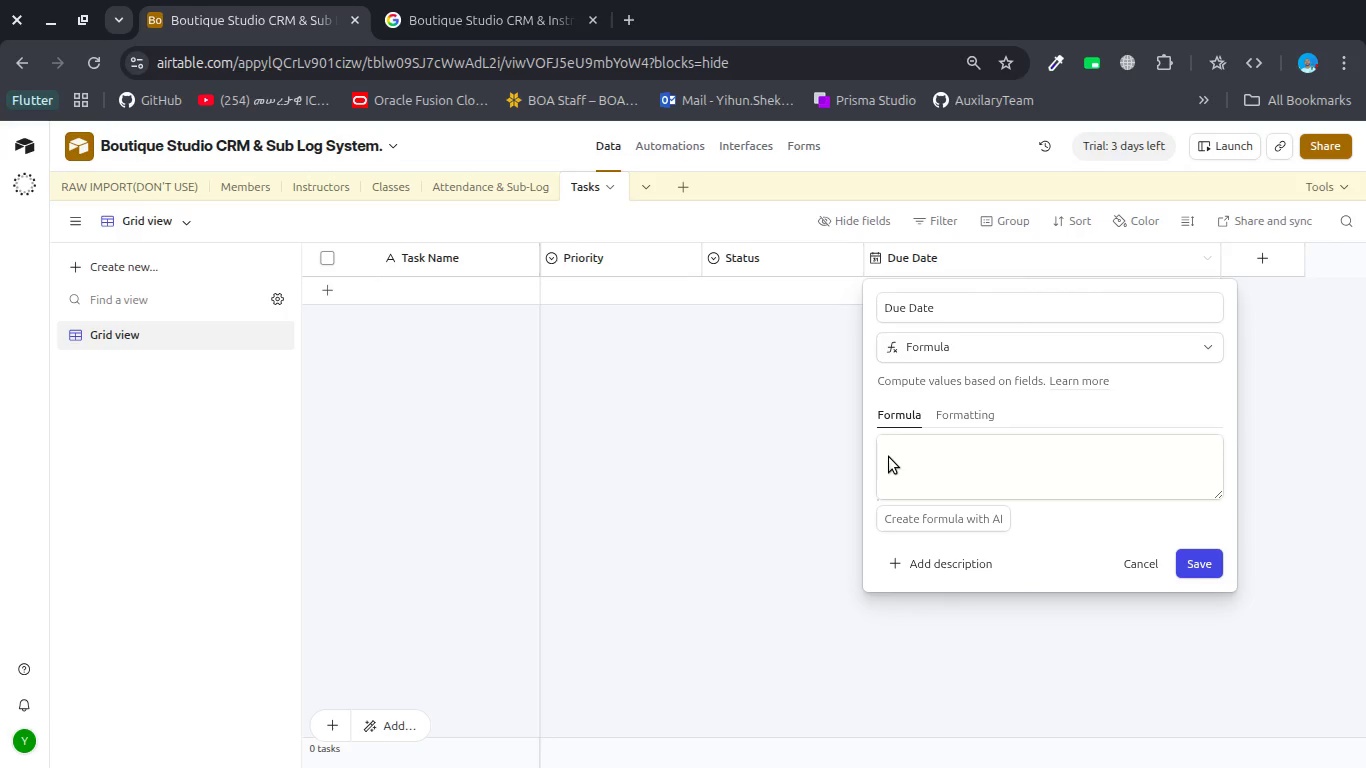 
left_click([888, 461])
 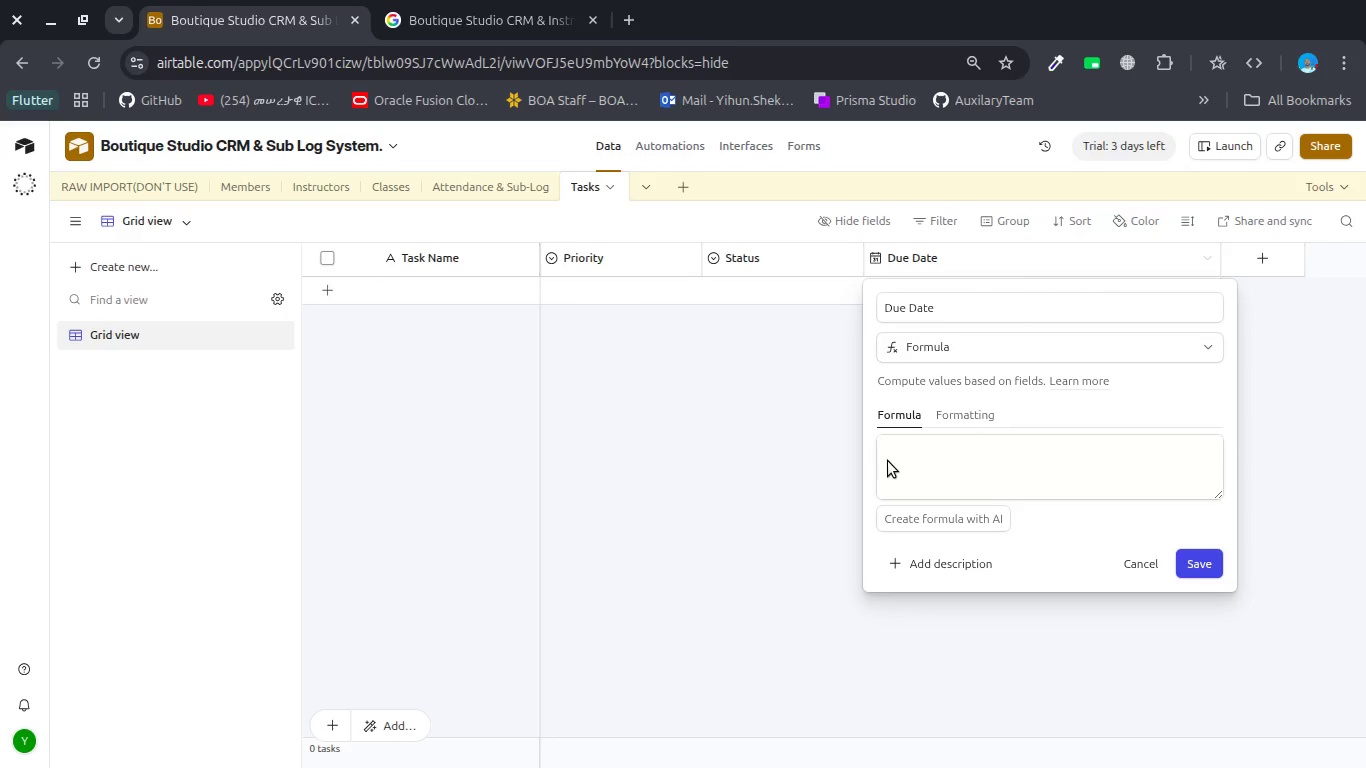 
key(Control+V)
 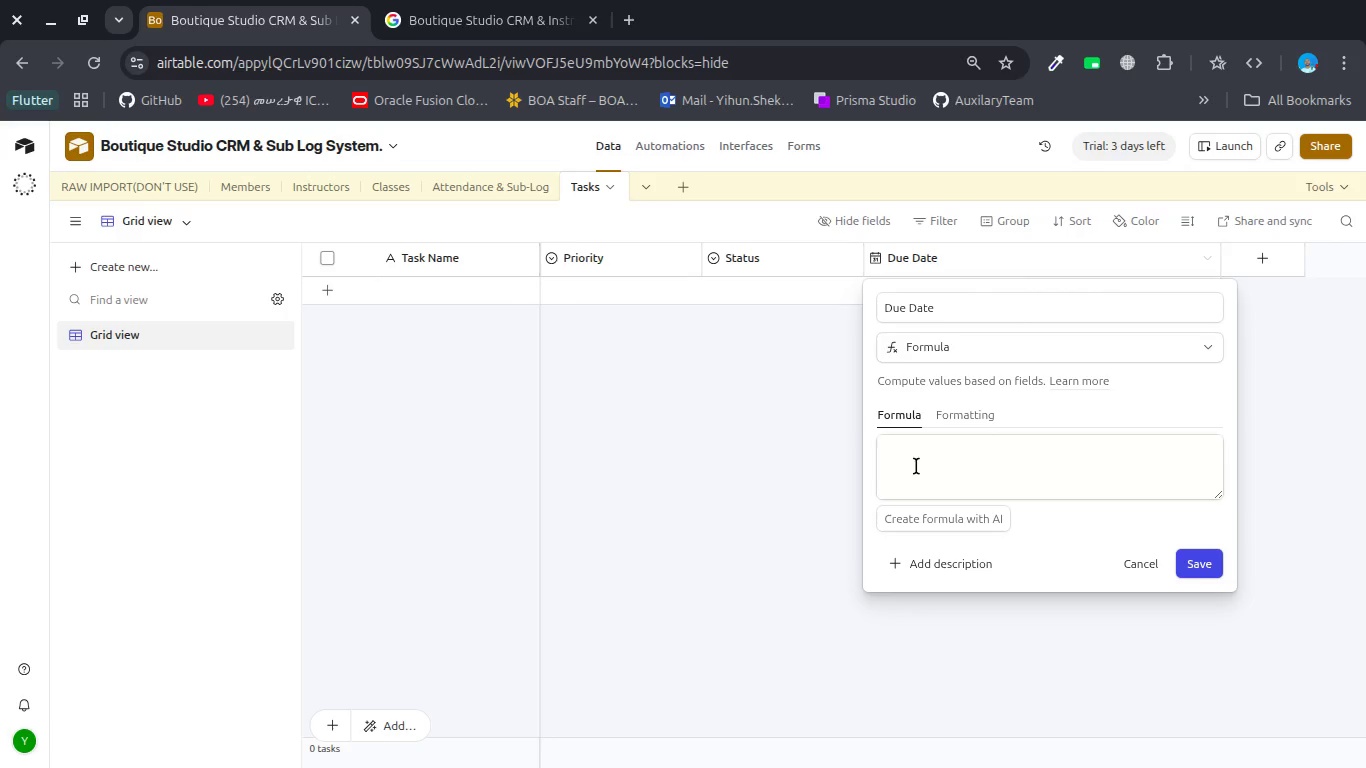 
left_click([916, 466])
 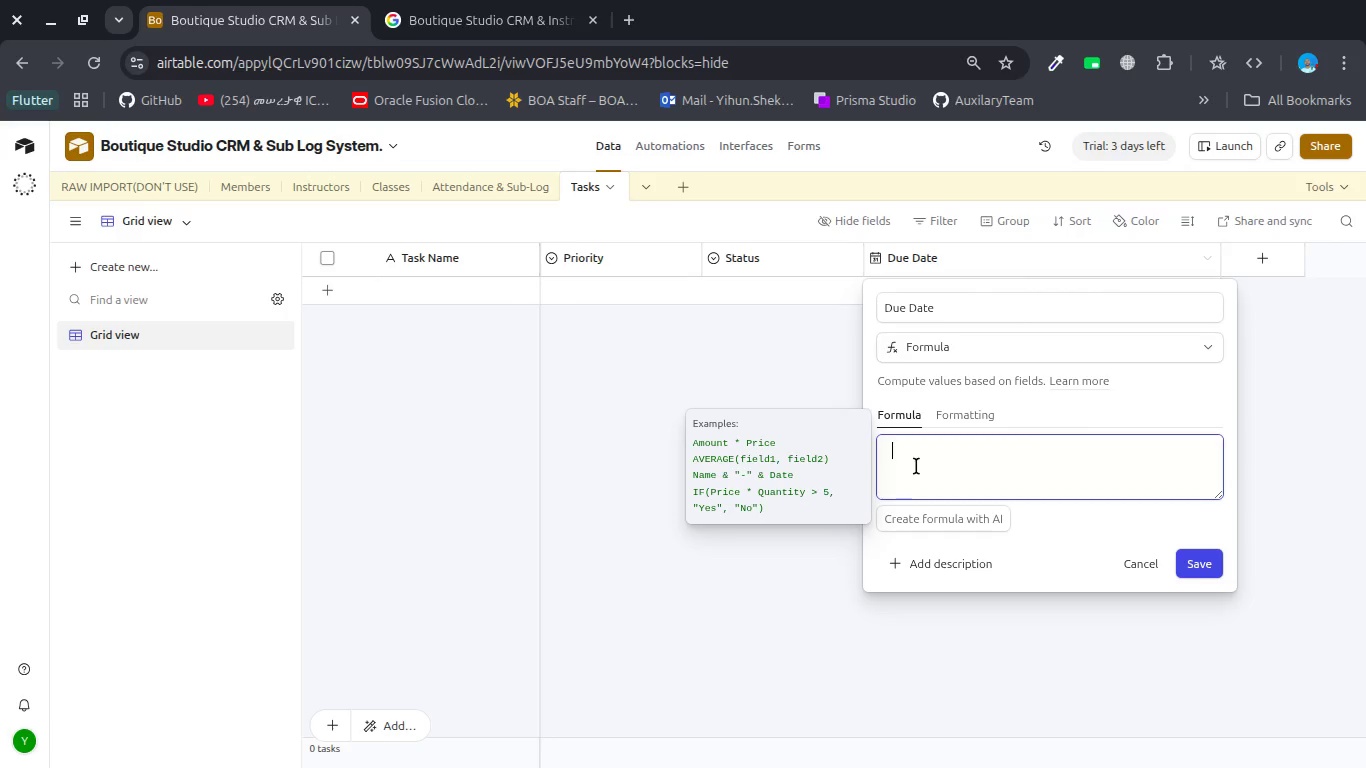 
key(Control+V)
 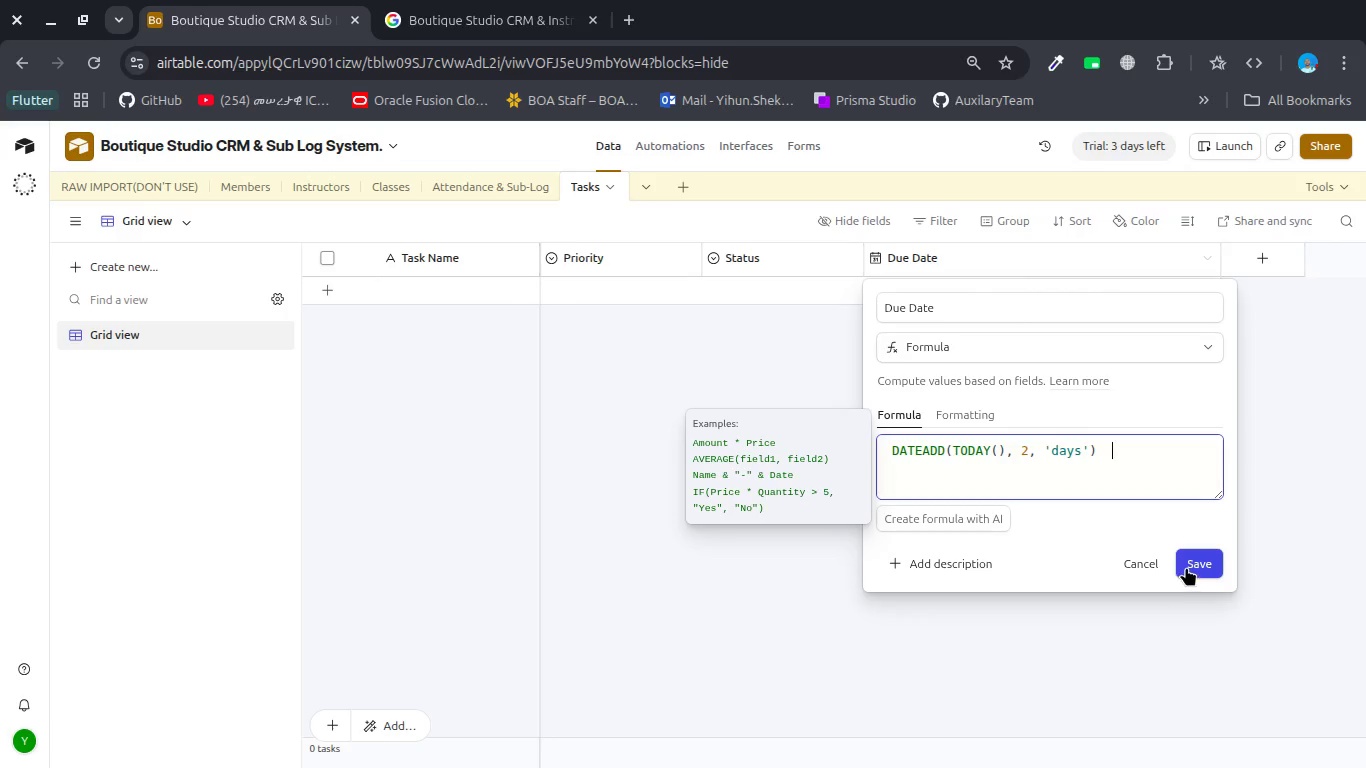 
left_click([1189, 566])
 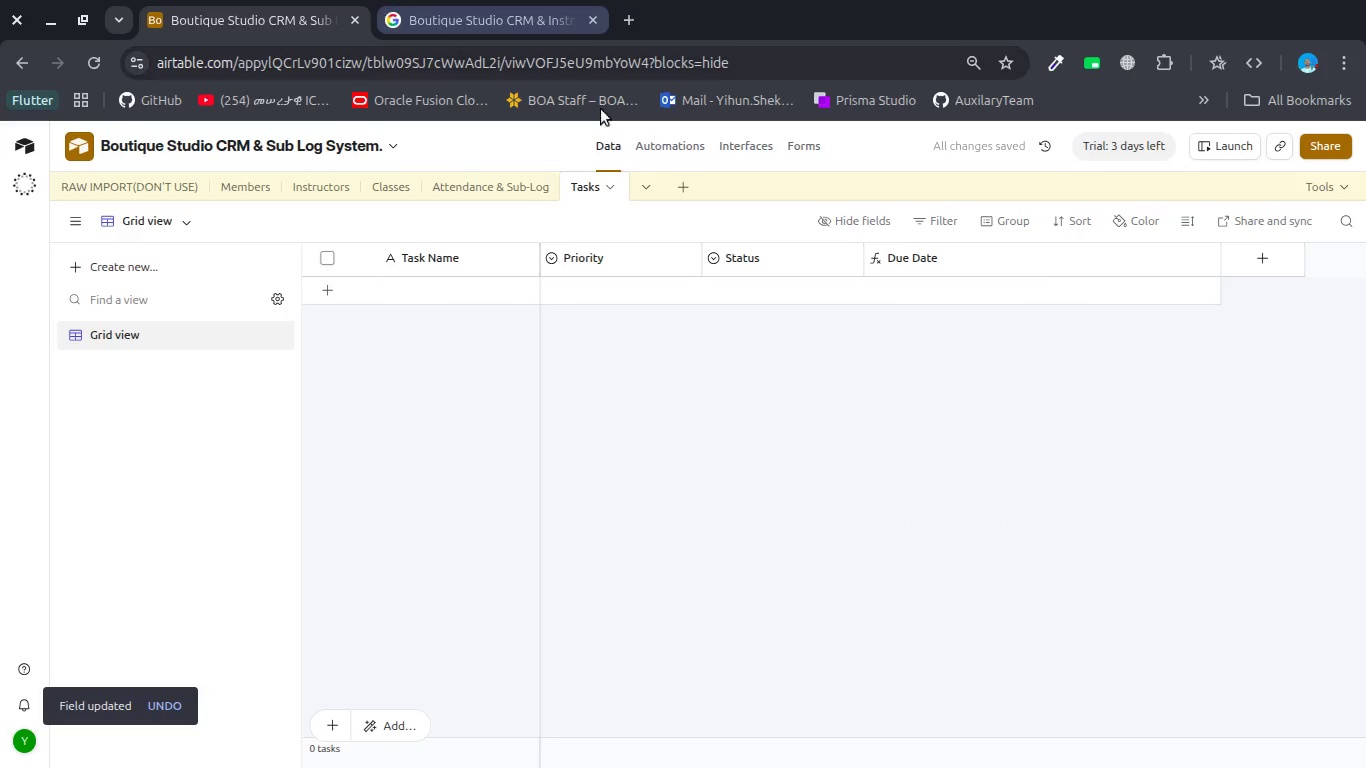 
left_click([685, 147])
 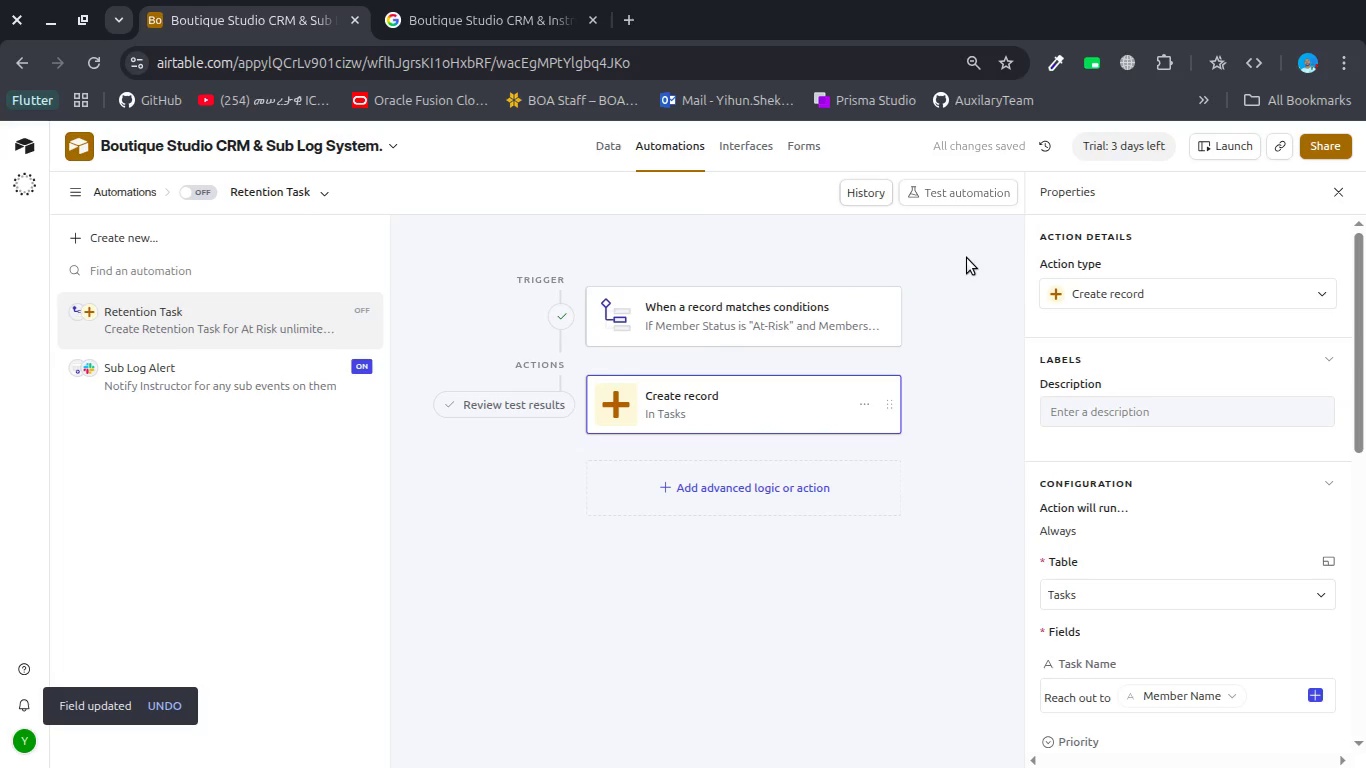 
left_click([962, 200])
 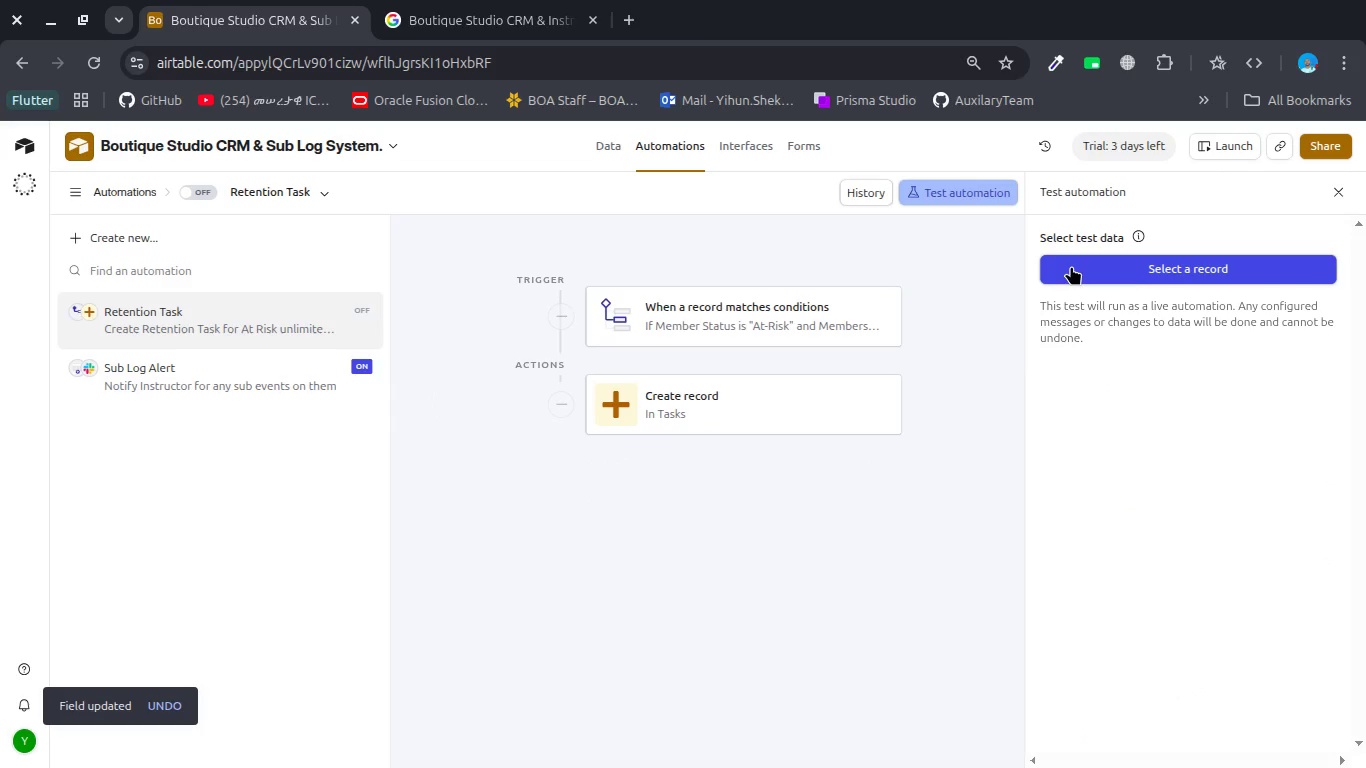 
left_click([1072, 267])
 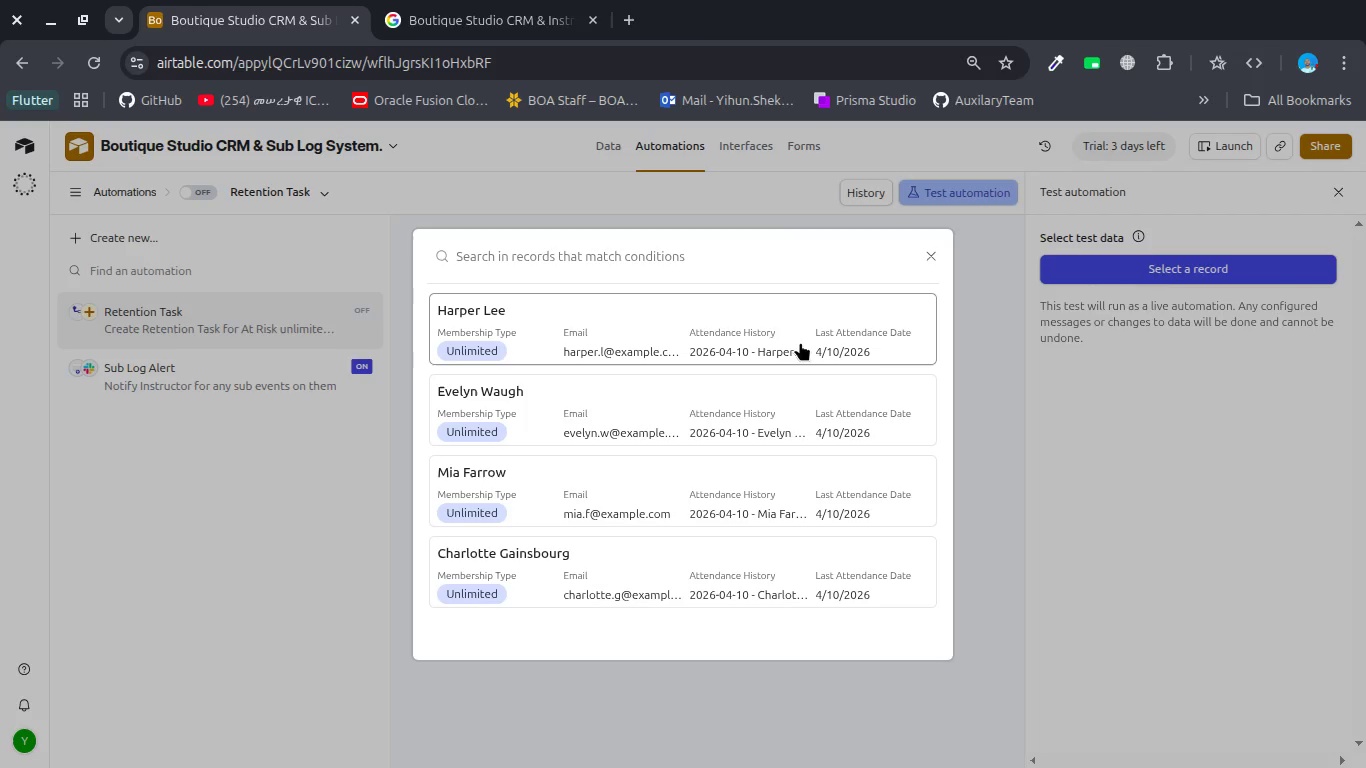 
left_click([801, 339])
 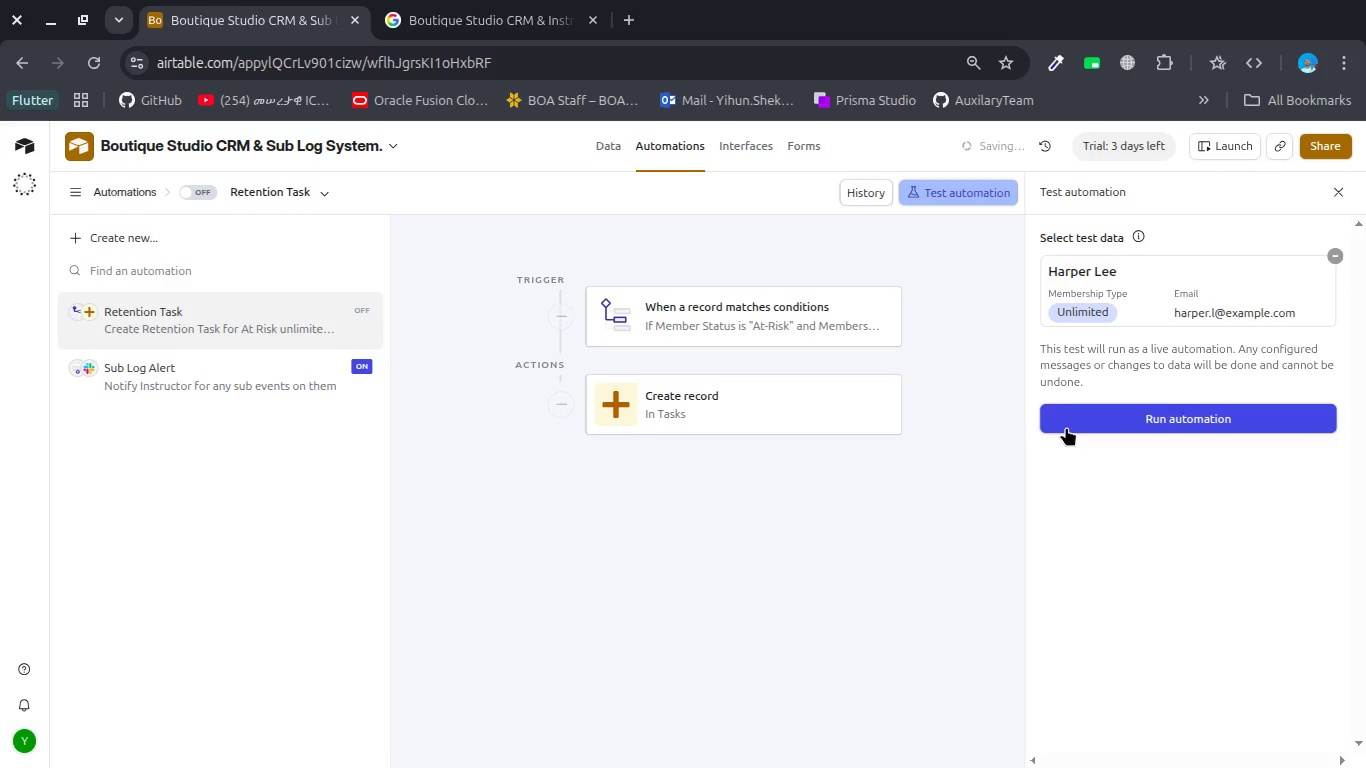 
left_click([1066, 427])
 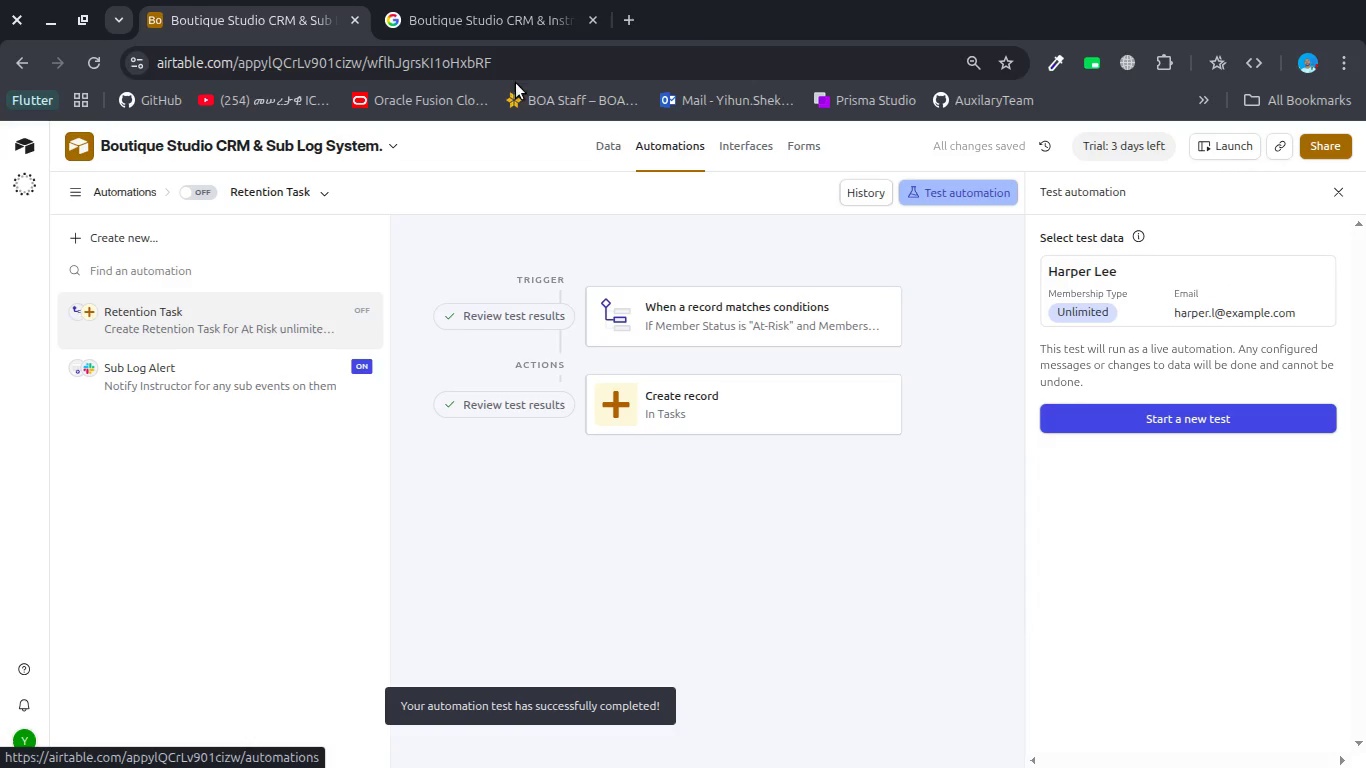 
left_click([618, 140])
 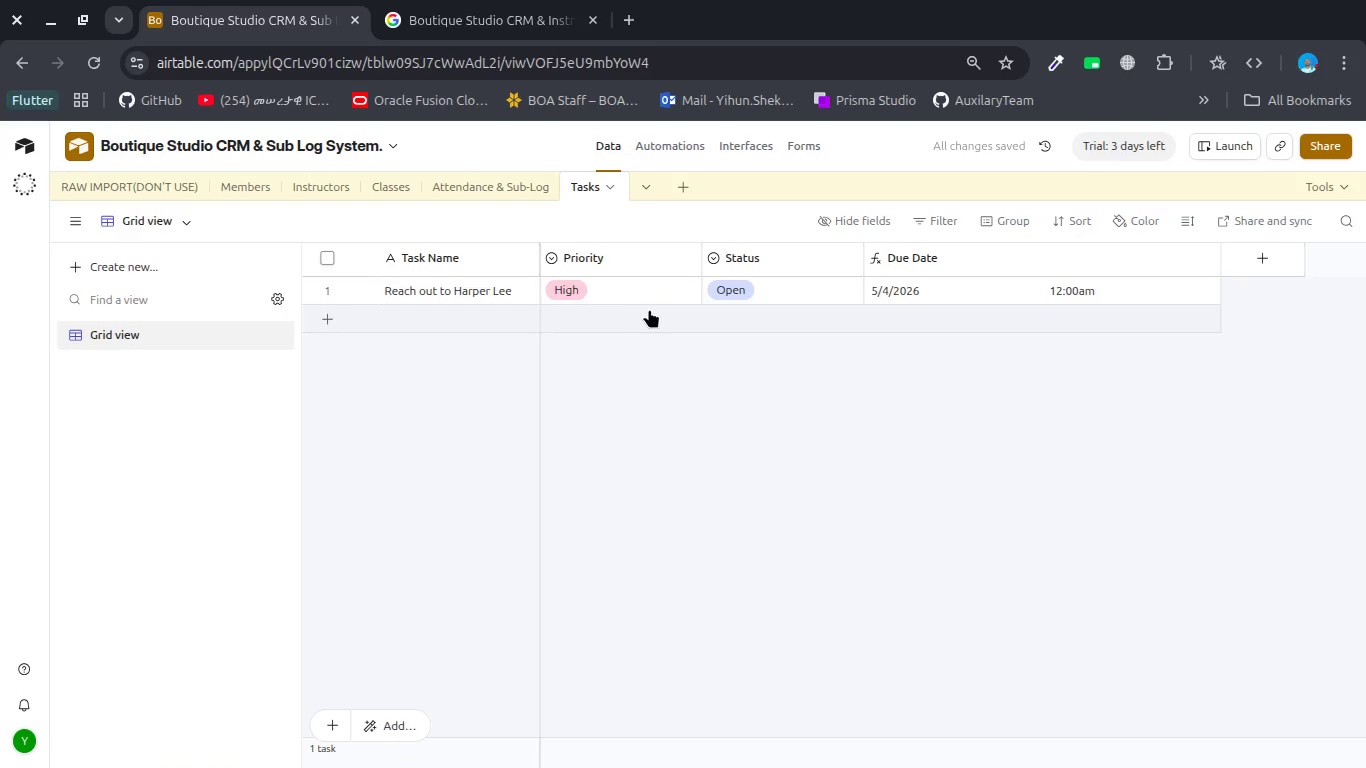 
wait(10.33)
 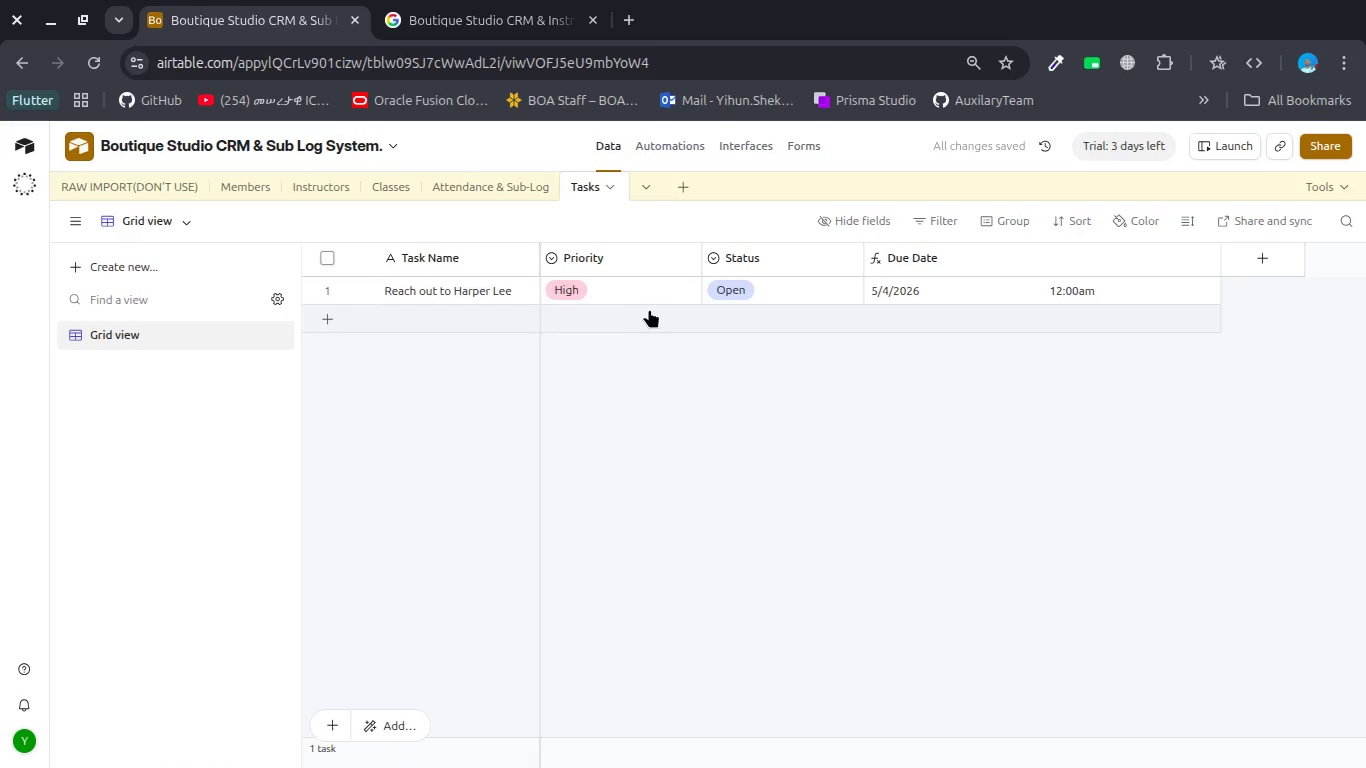 
left_click([657, 152])
 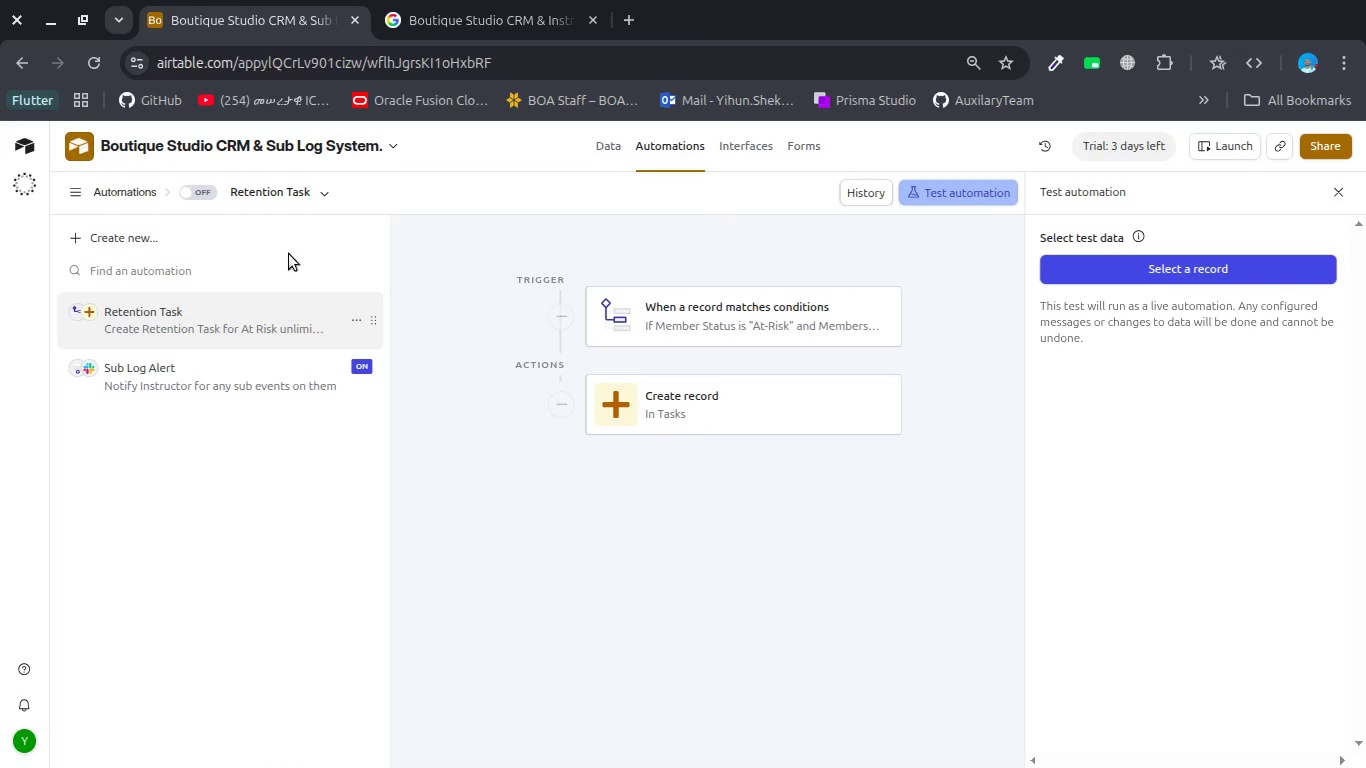 
left_click([196, 195])
 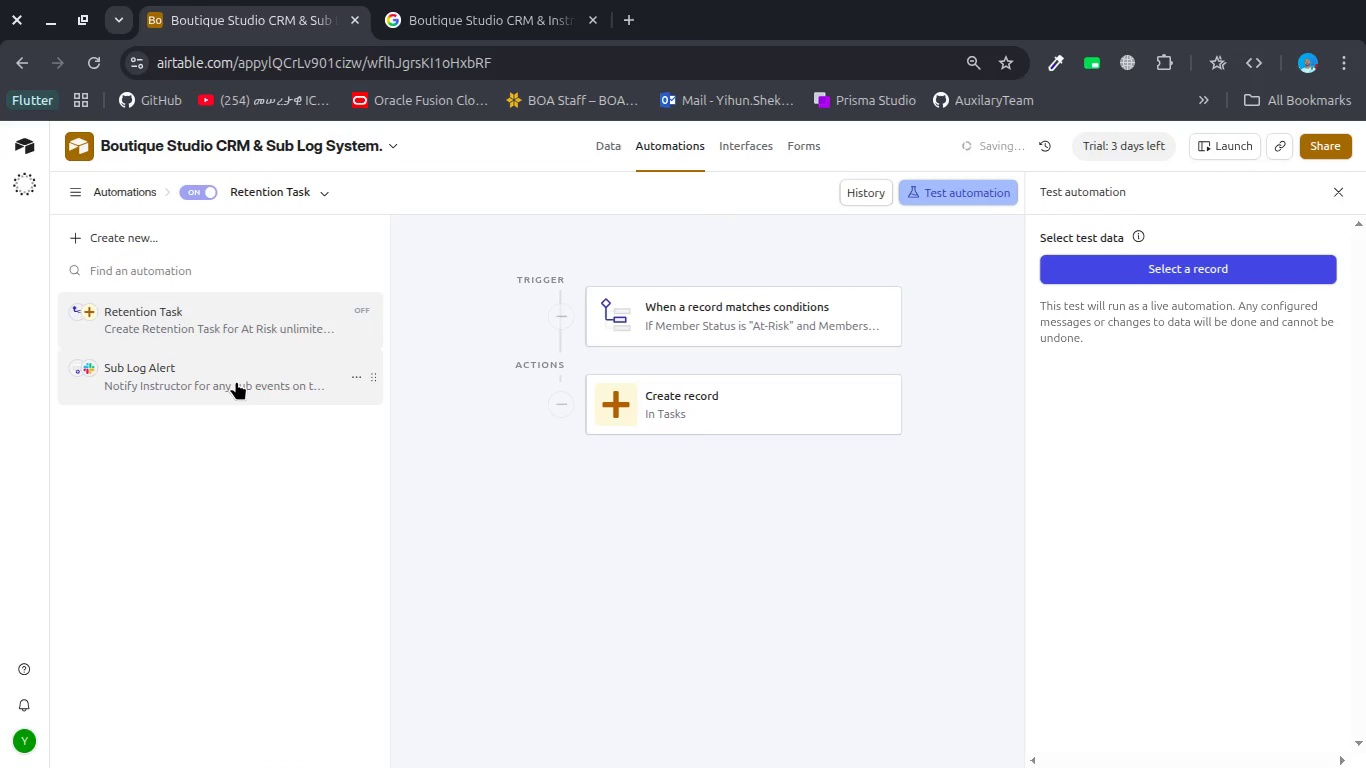 
left_click([236, 381])
 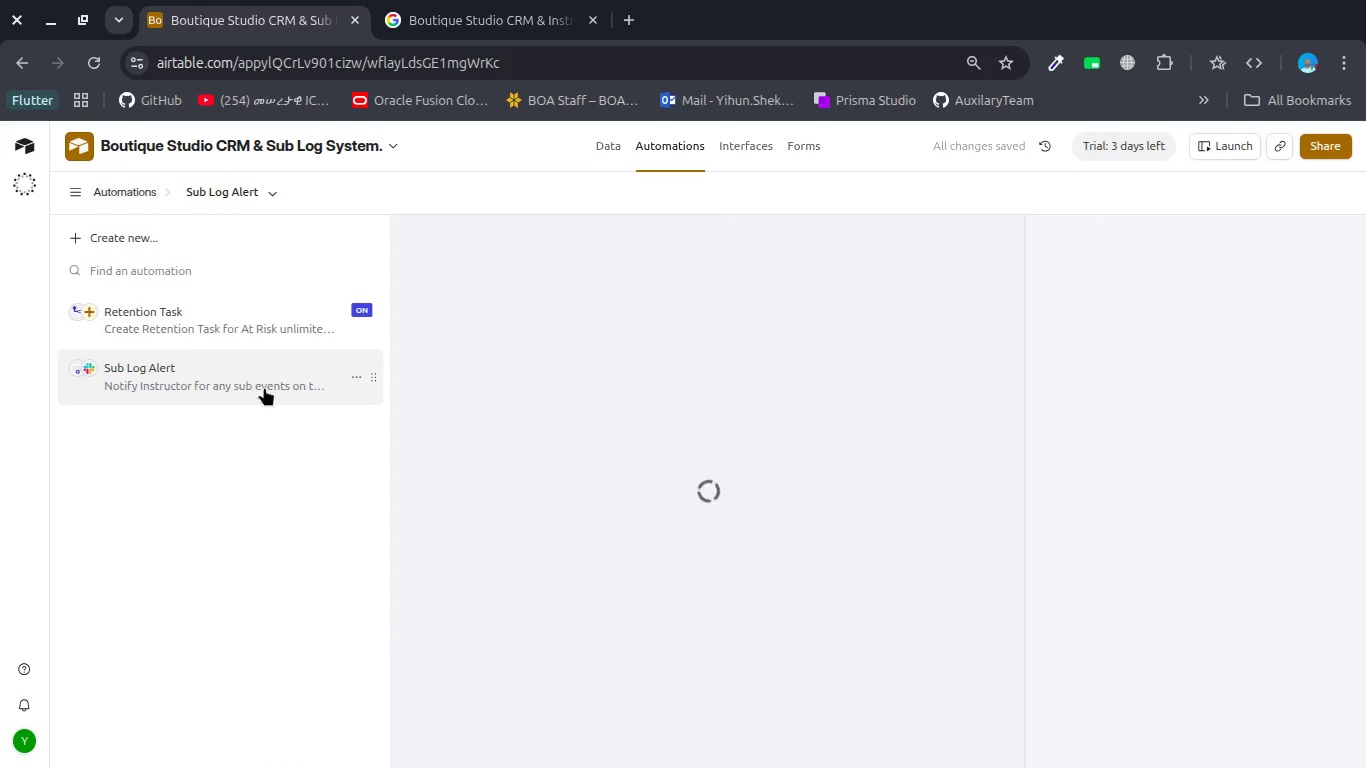 
mouse_move([526, 453])
 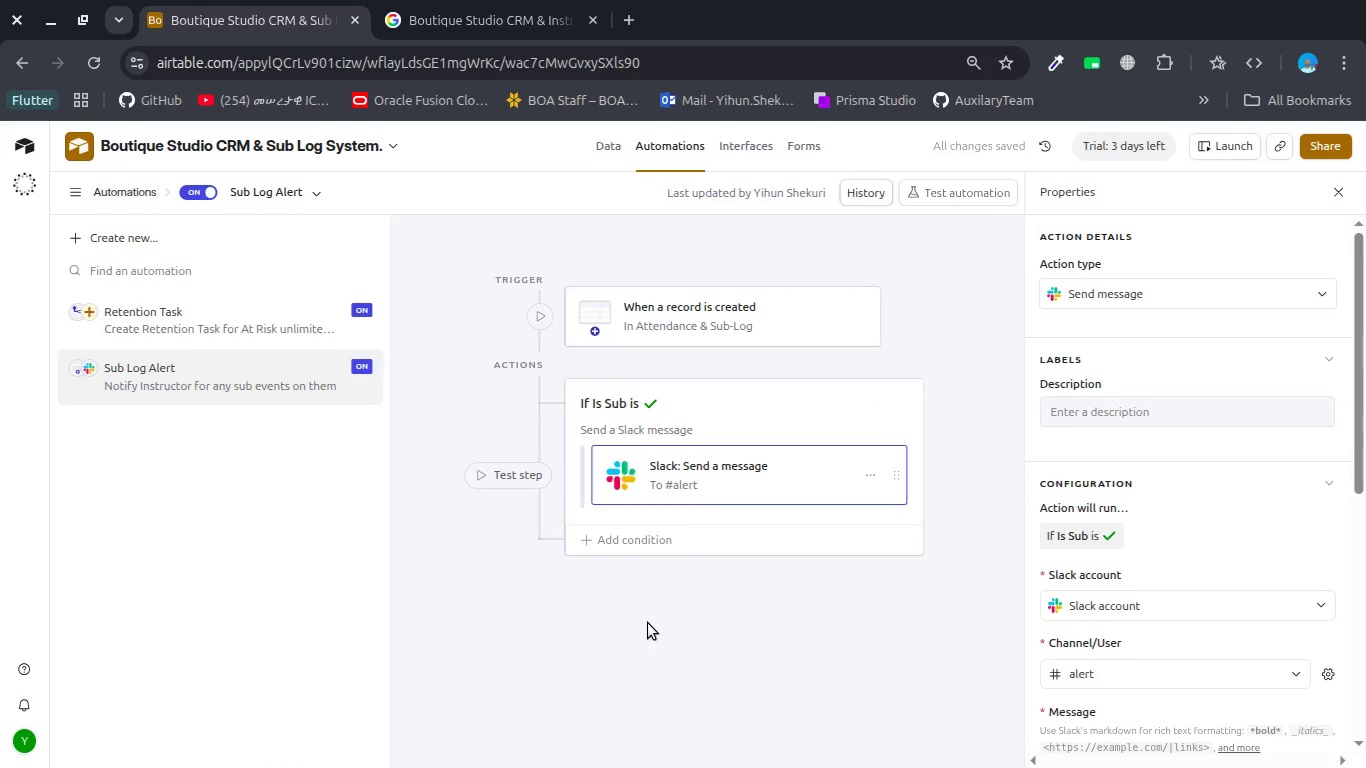 
key(Alt+AltLeft)
 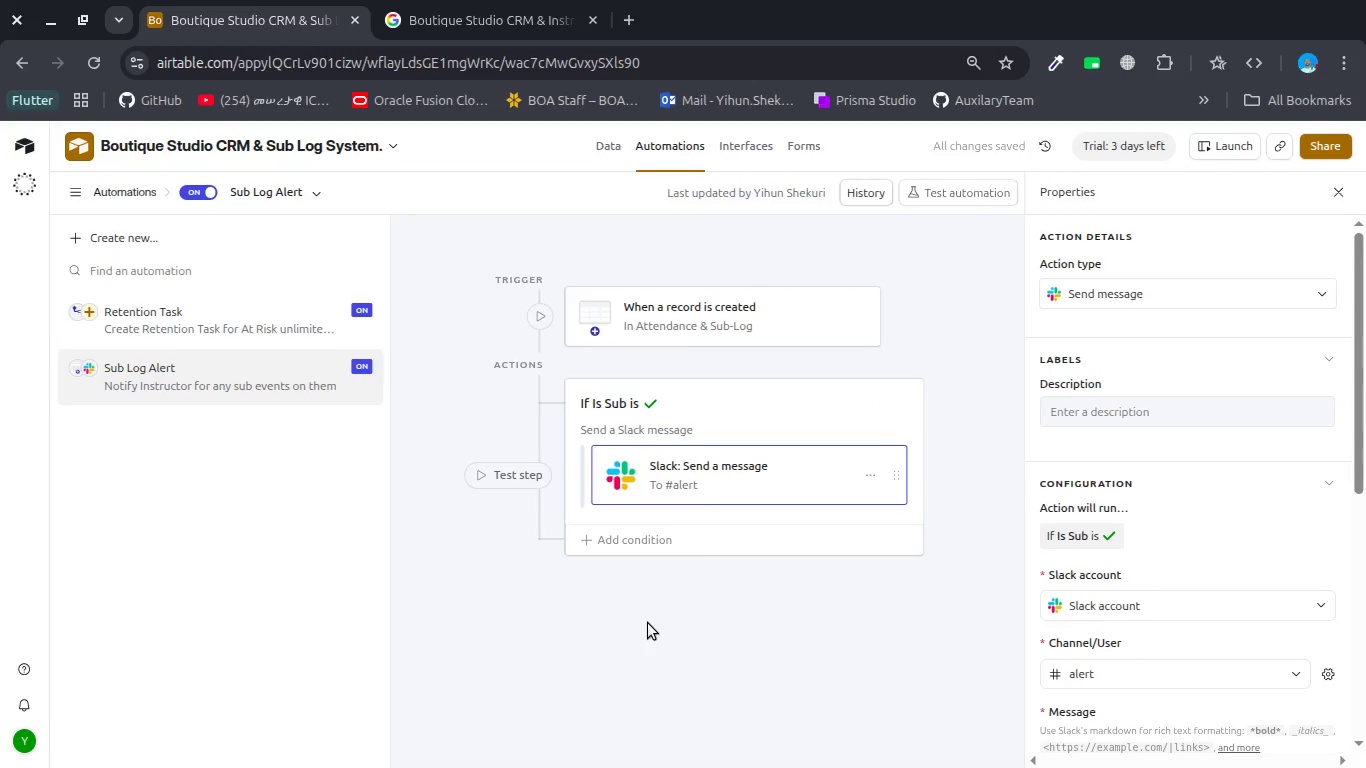 
key(Alt+Tab)